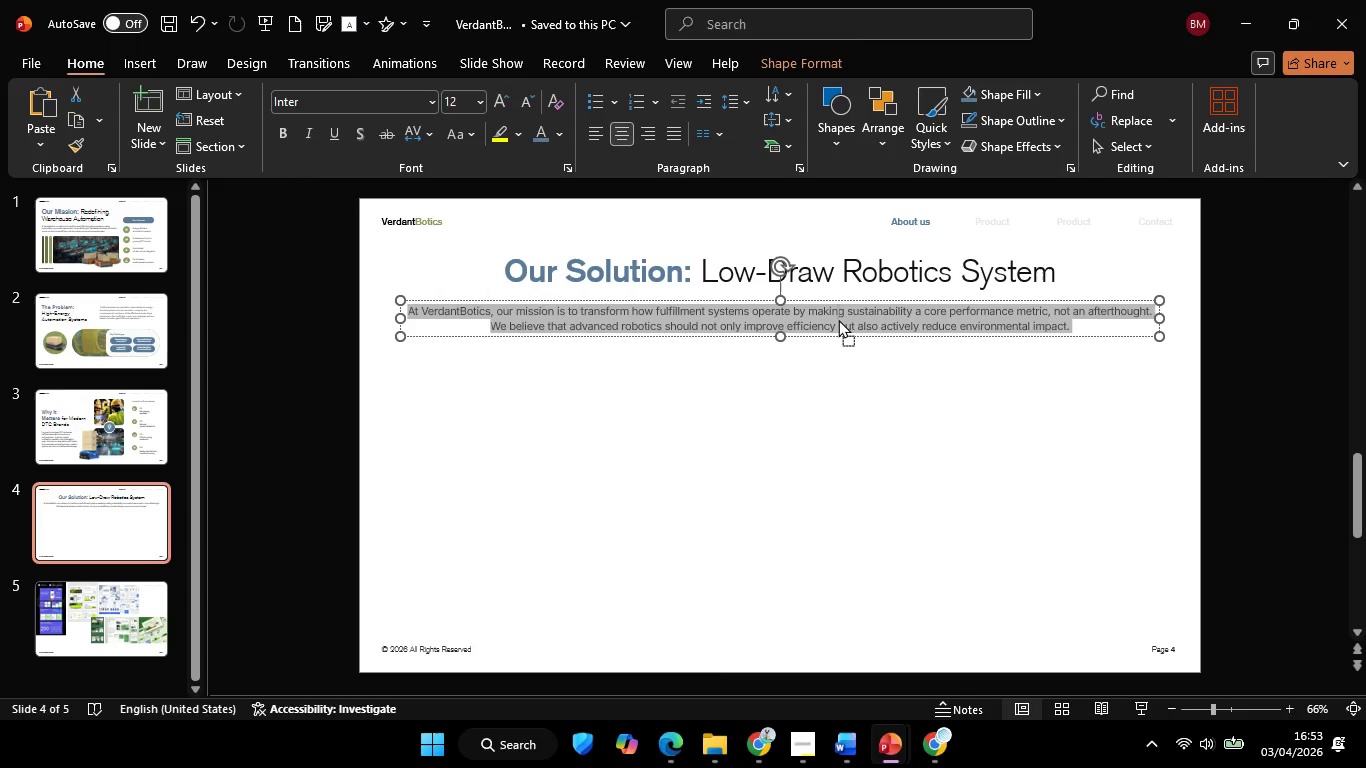 
right_click([838, 319])
 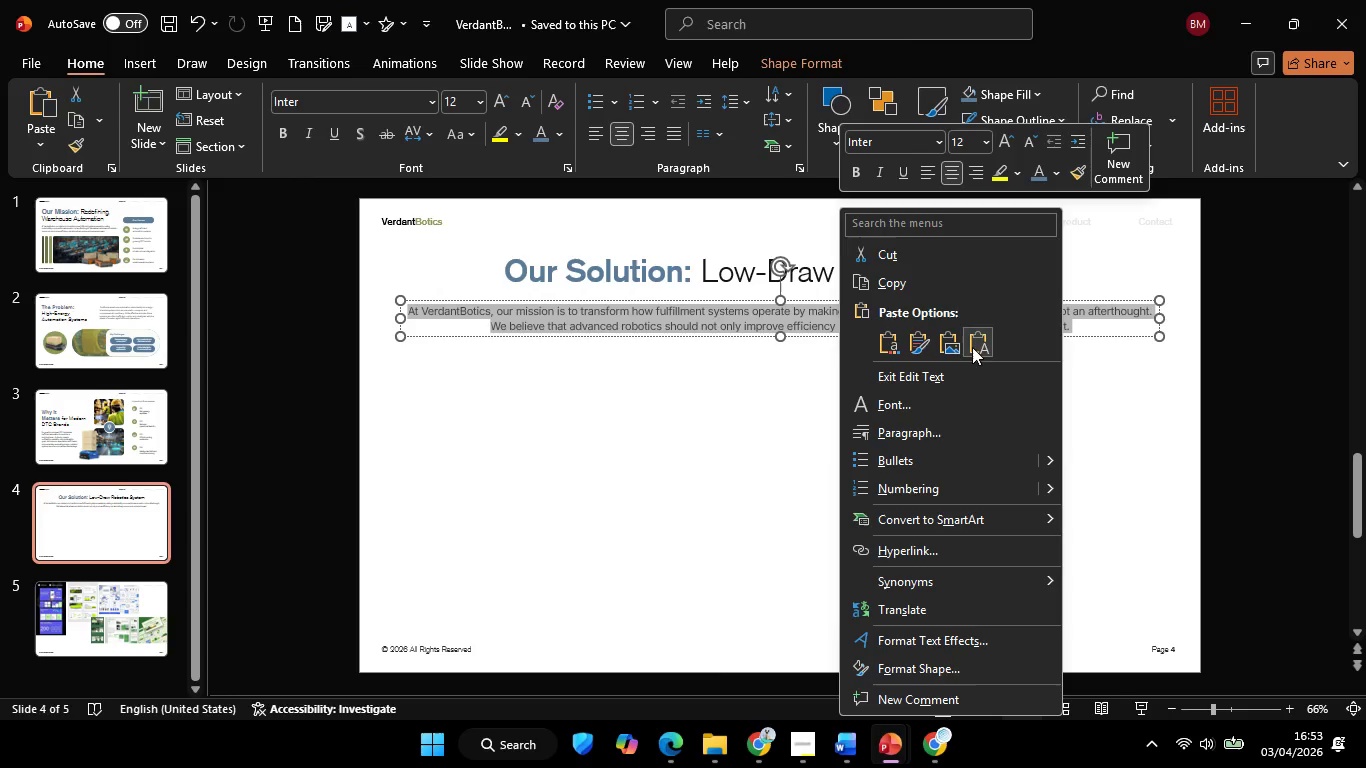 
left_click([972, 345])
 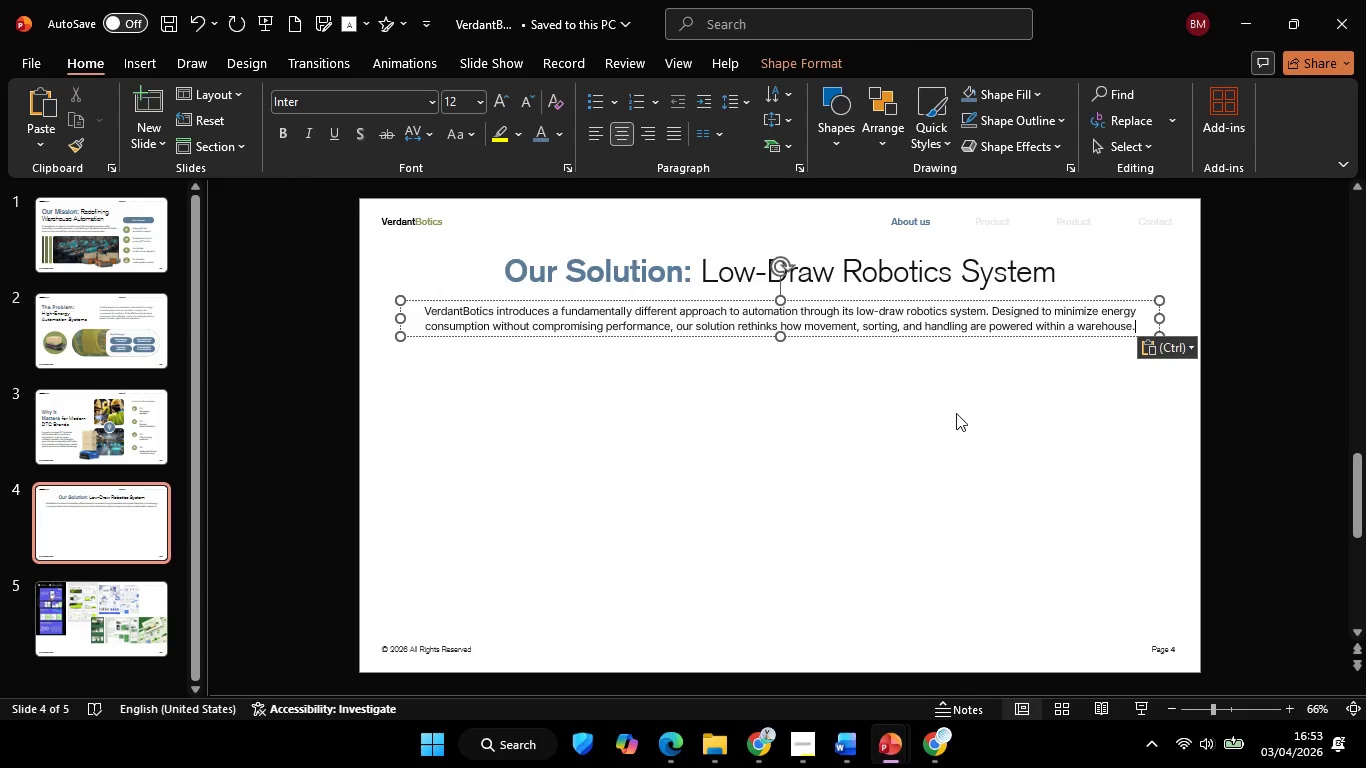 
left_click([952, 419])
 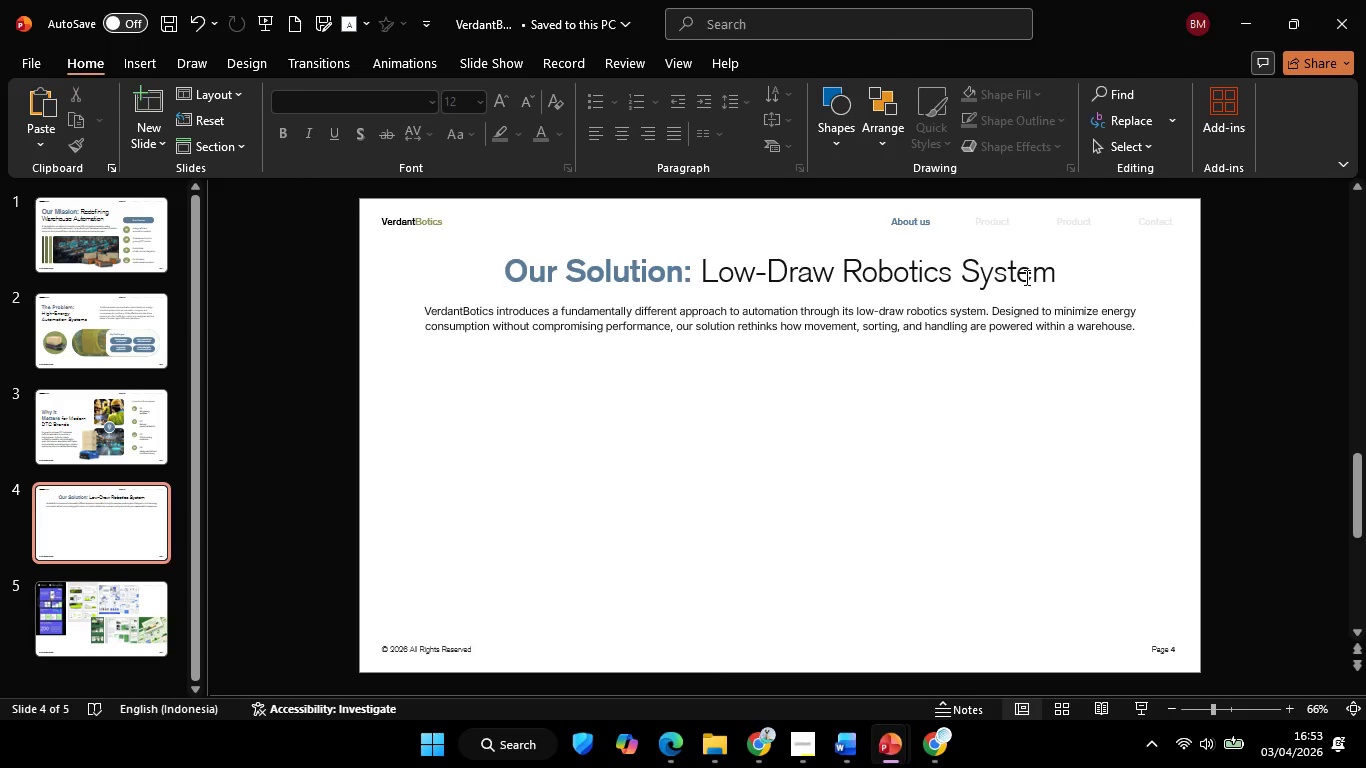 
left_click([968, 479])
 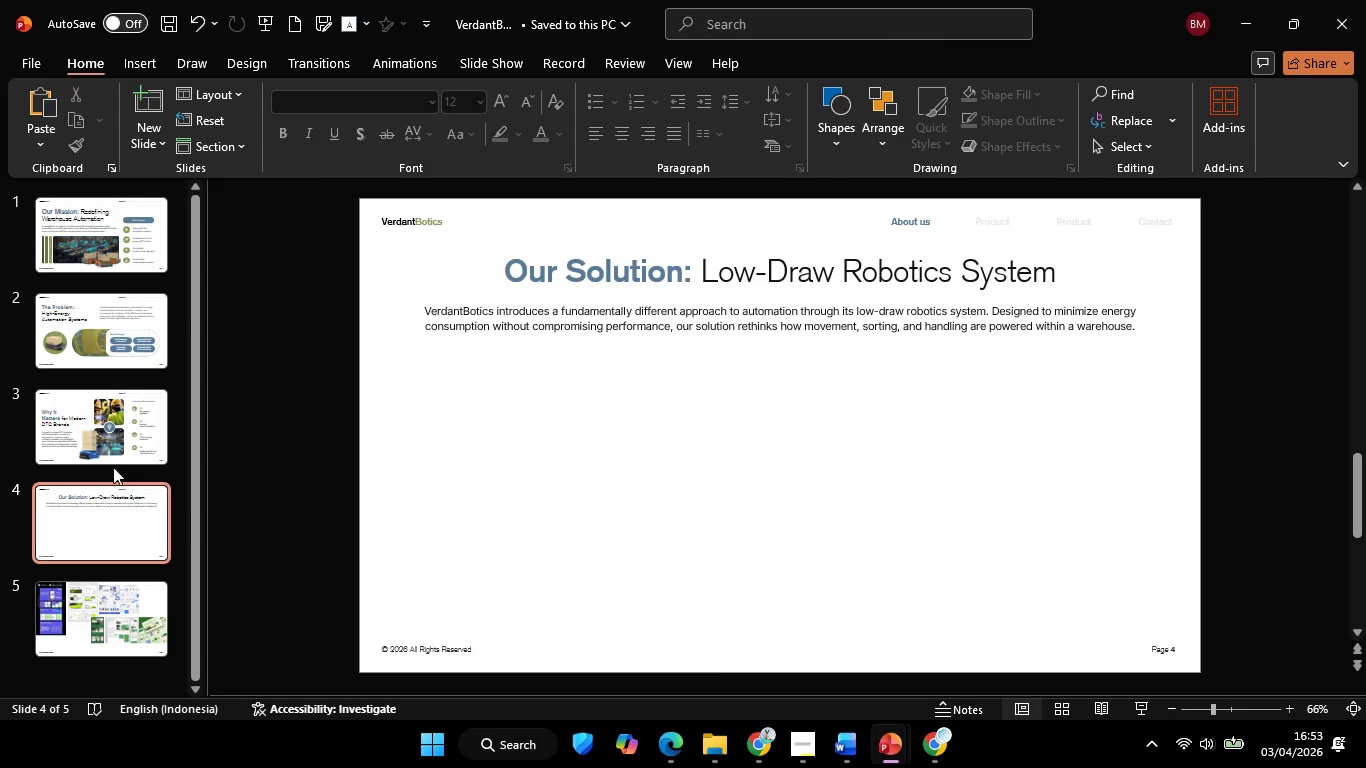 
scroll: coordinate [59, 573], scroll_direction: down, amount: 1.0
 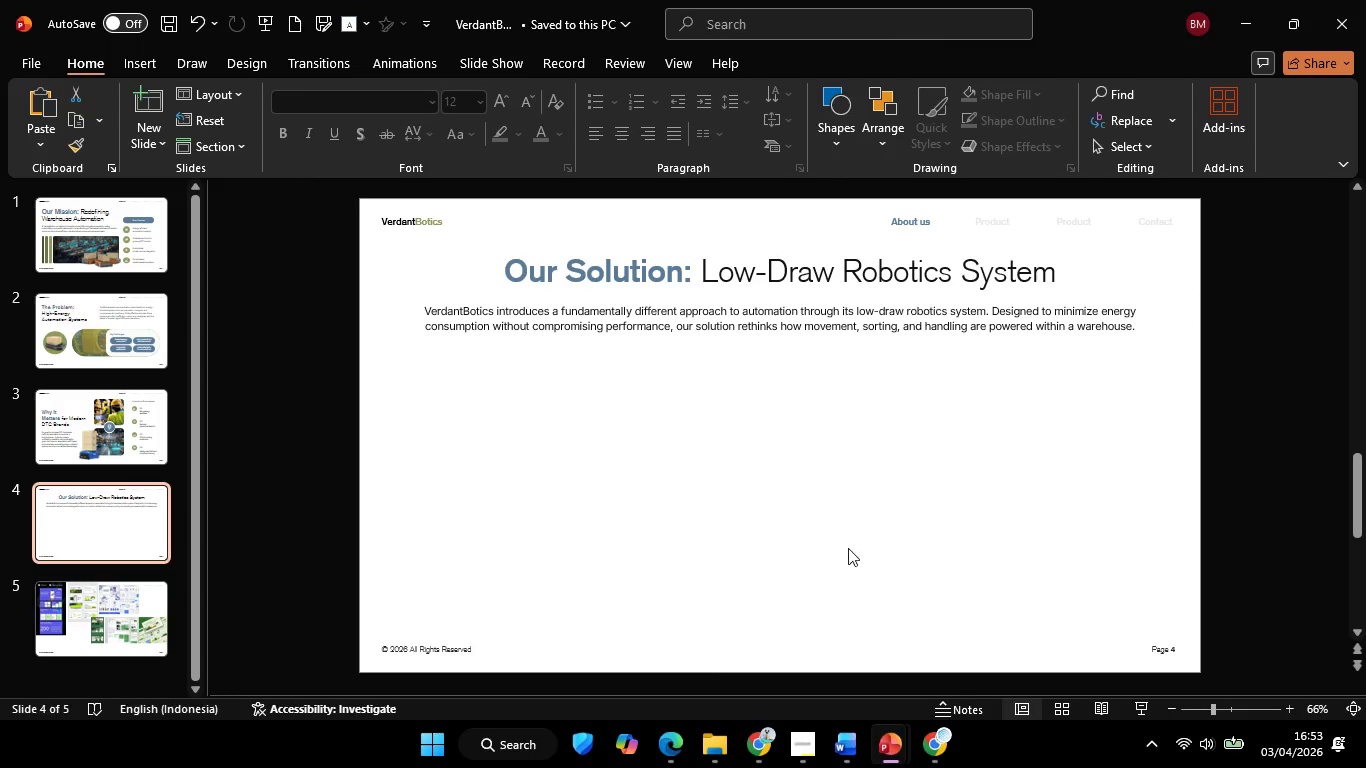 
left_click([851, 546])
 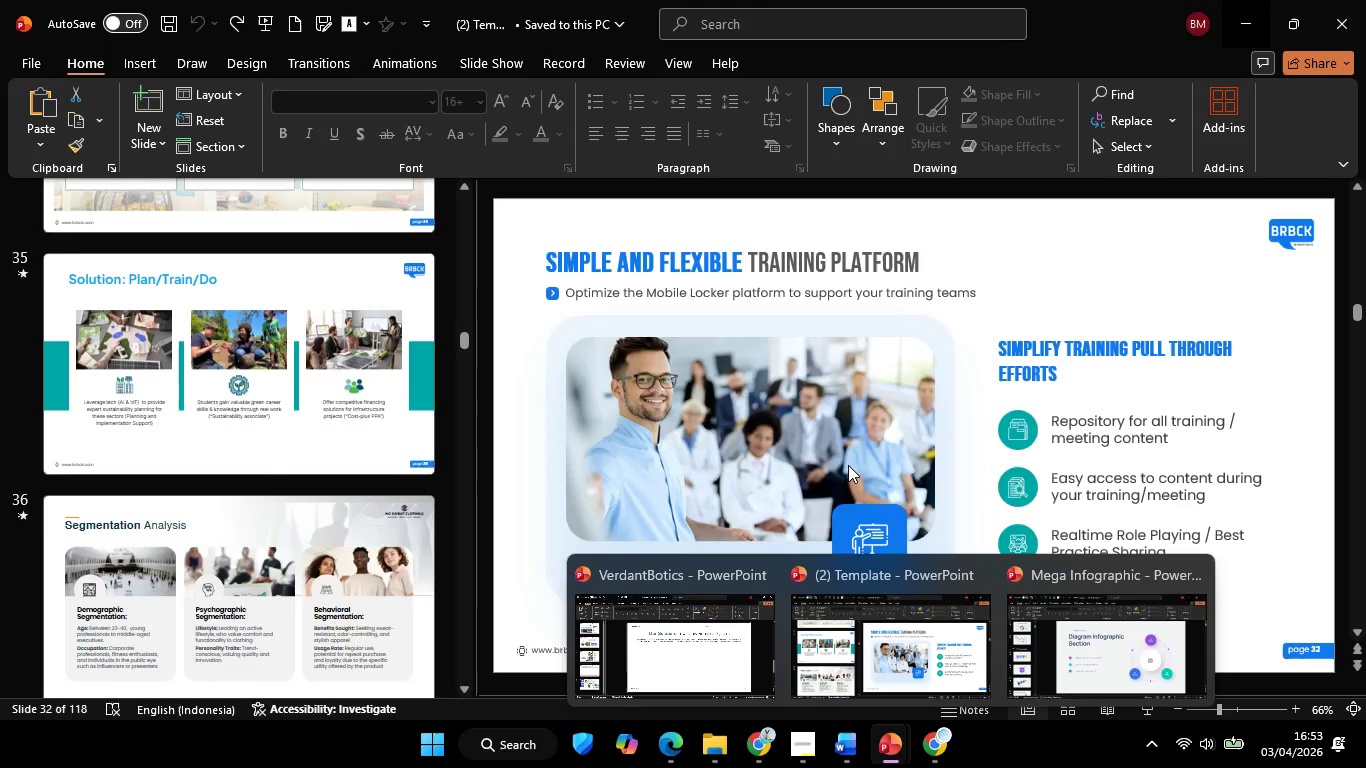 
left_click([830, 432])
 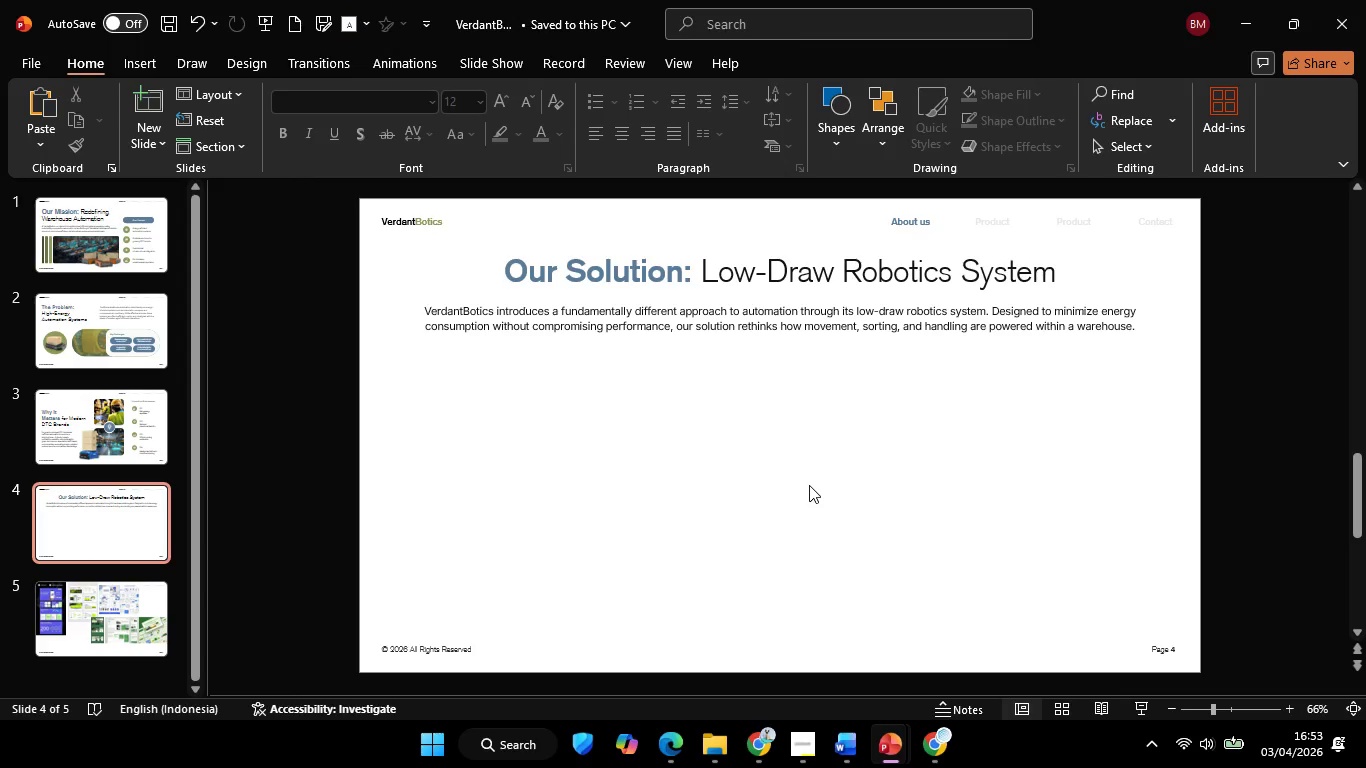 
left_click([809, 485])
 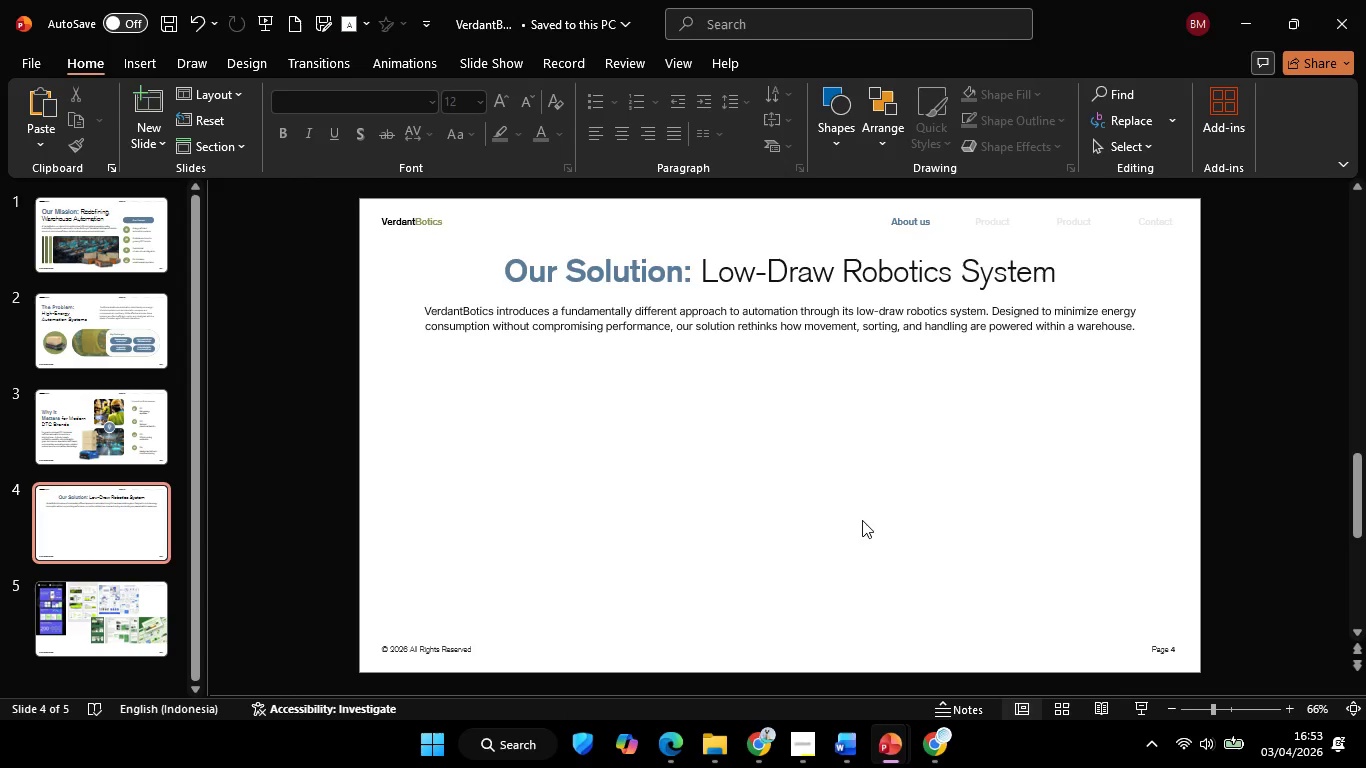 
left_click([865, 527])
 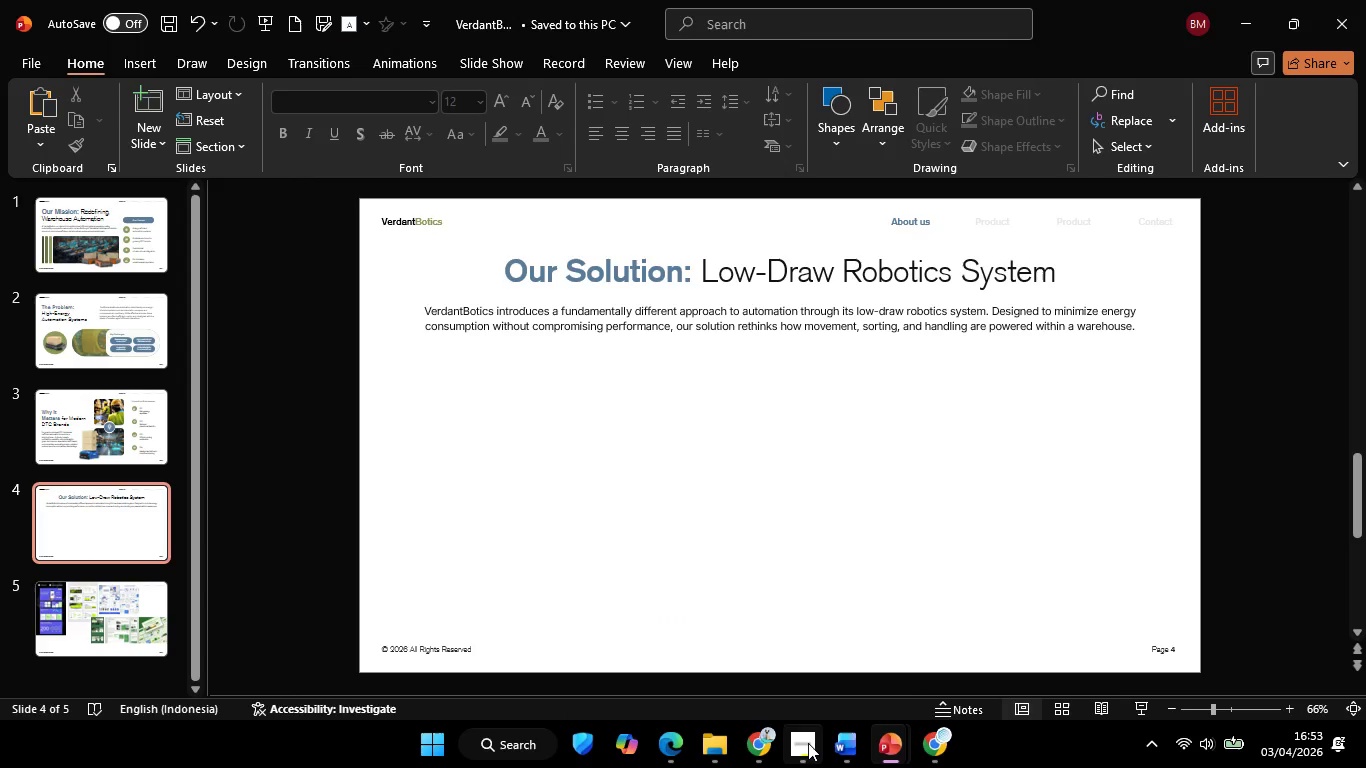 
left_click([808, 743])